 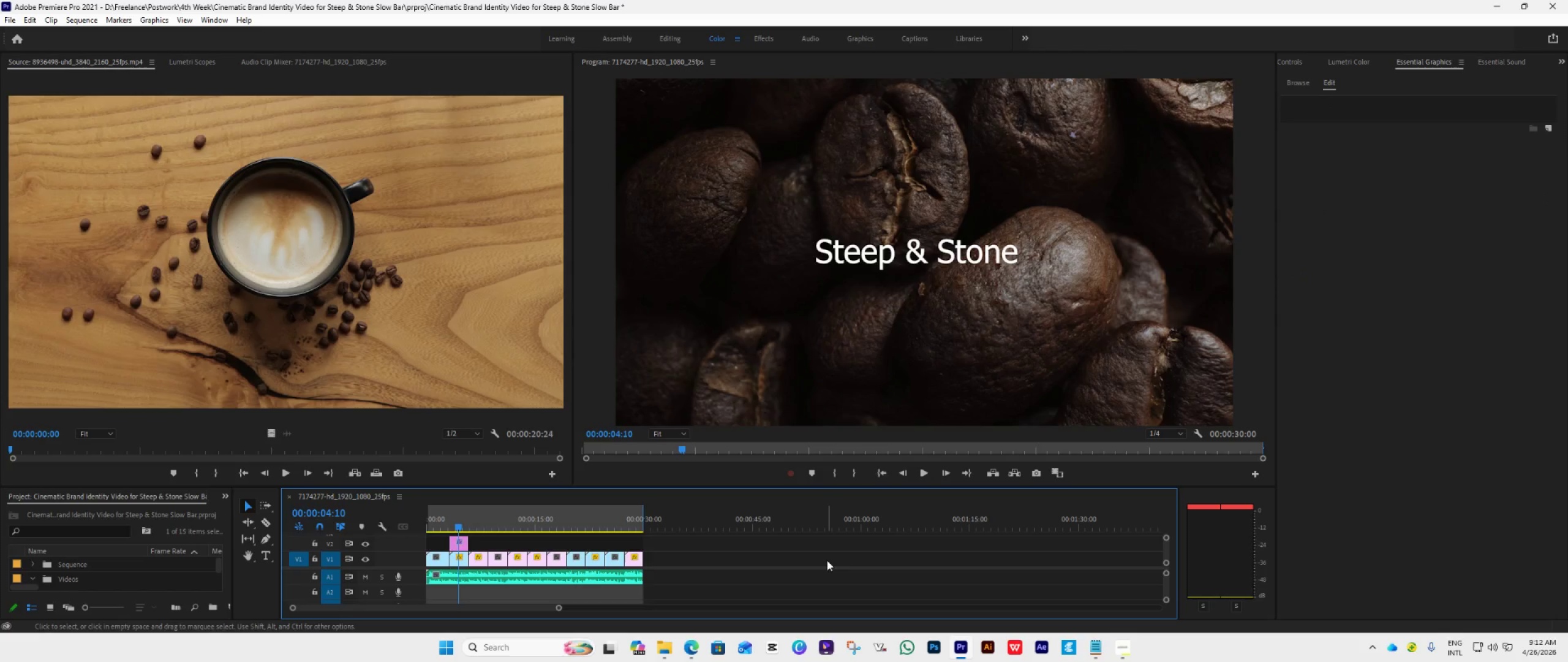 
key(Control+Z)
 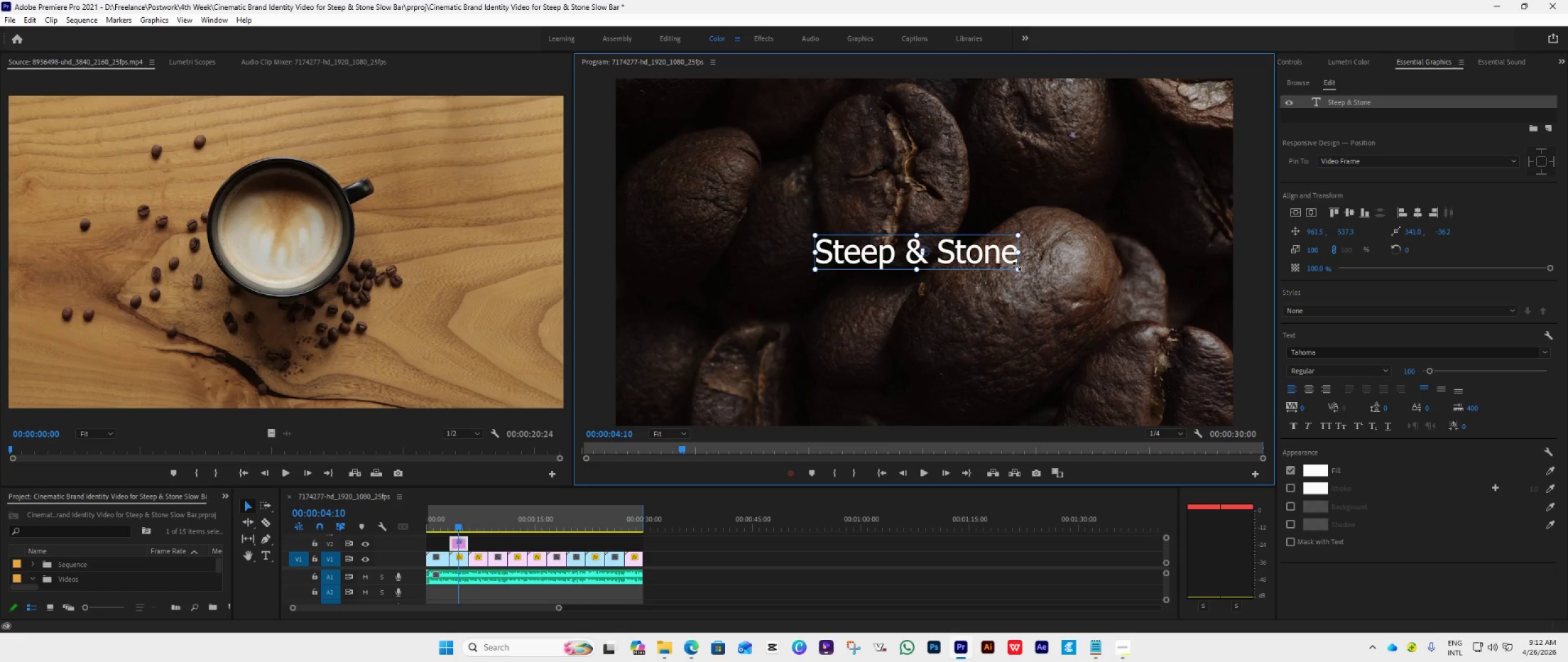 
left_click_drag(start_coordinate=[1017, 266], to_coordinate=[1036, 279])
 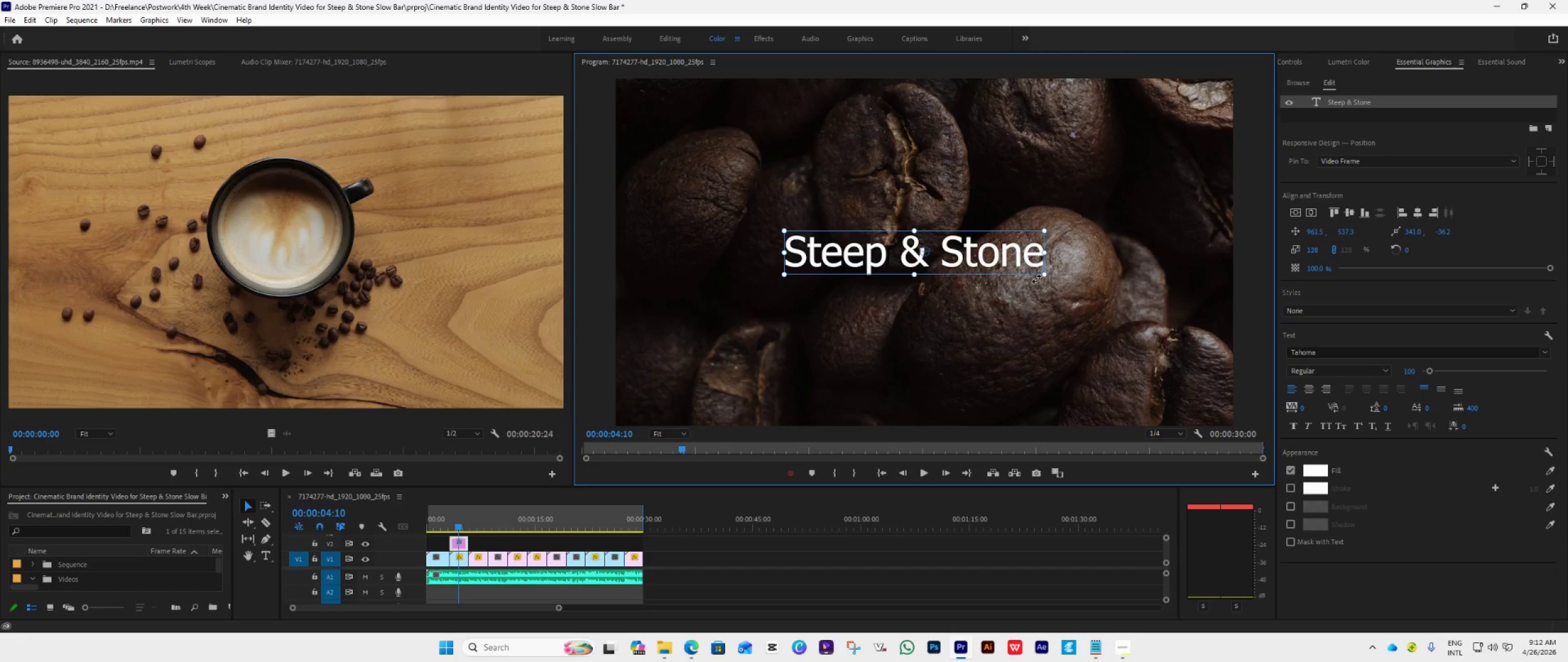 
left_click_drag(start_coordinate=[1036, 279], to_coordinate=[1028, 275])
 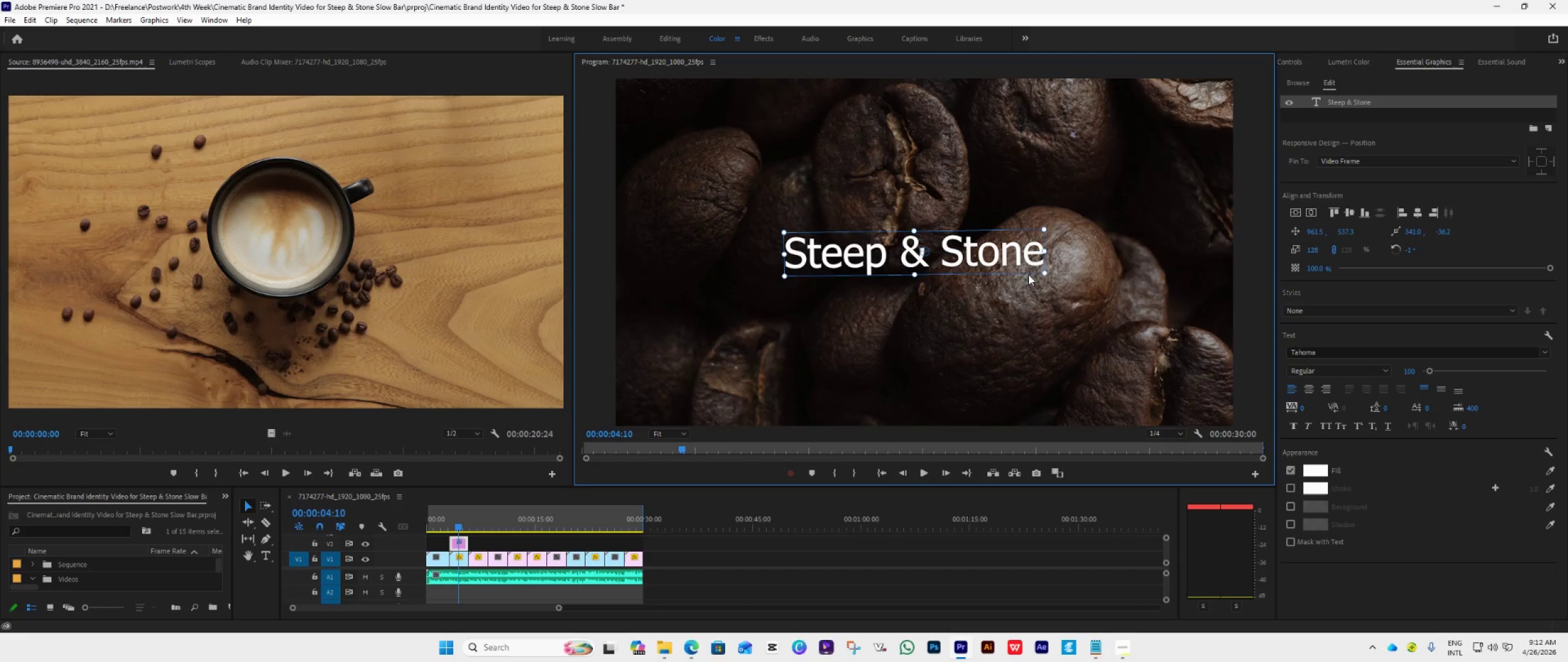 
key(Control+Z)
 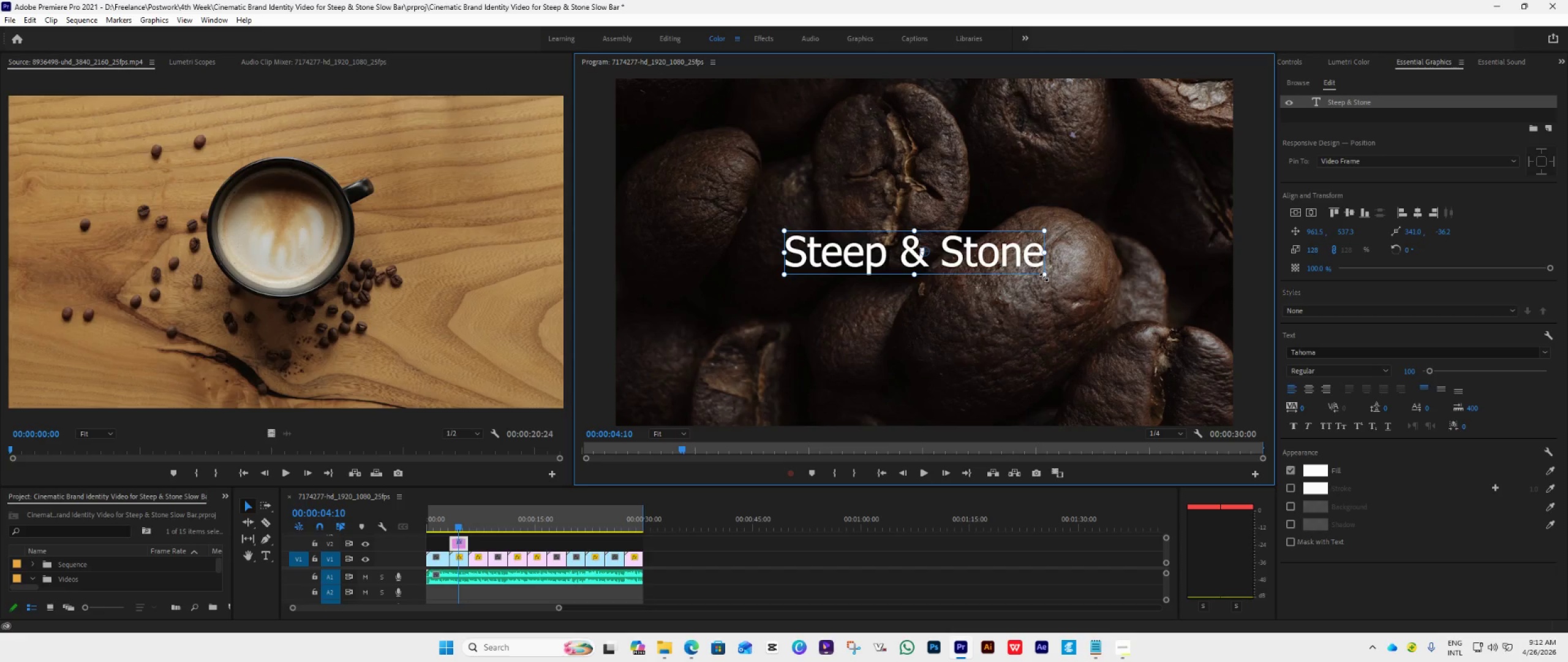 
left_click_drag(start_coordinate=[1044, 277], to_coordinate=[1035, 275])
 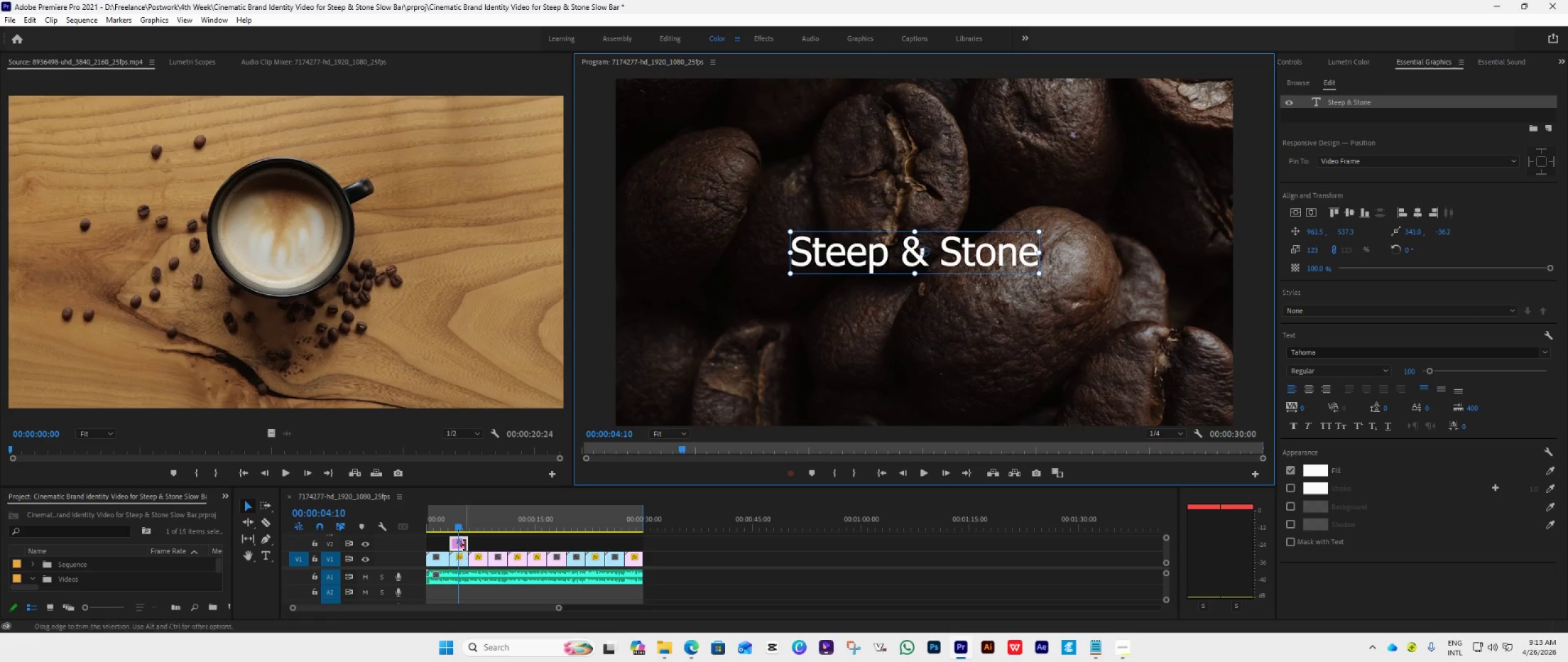 
left_click_drag(start_coordinate=[461, 544], to_coordinate=[484, 546])
 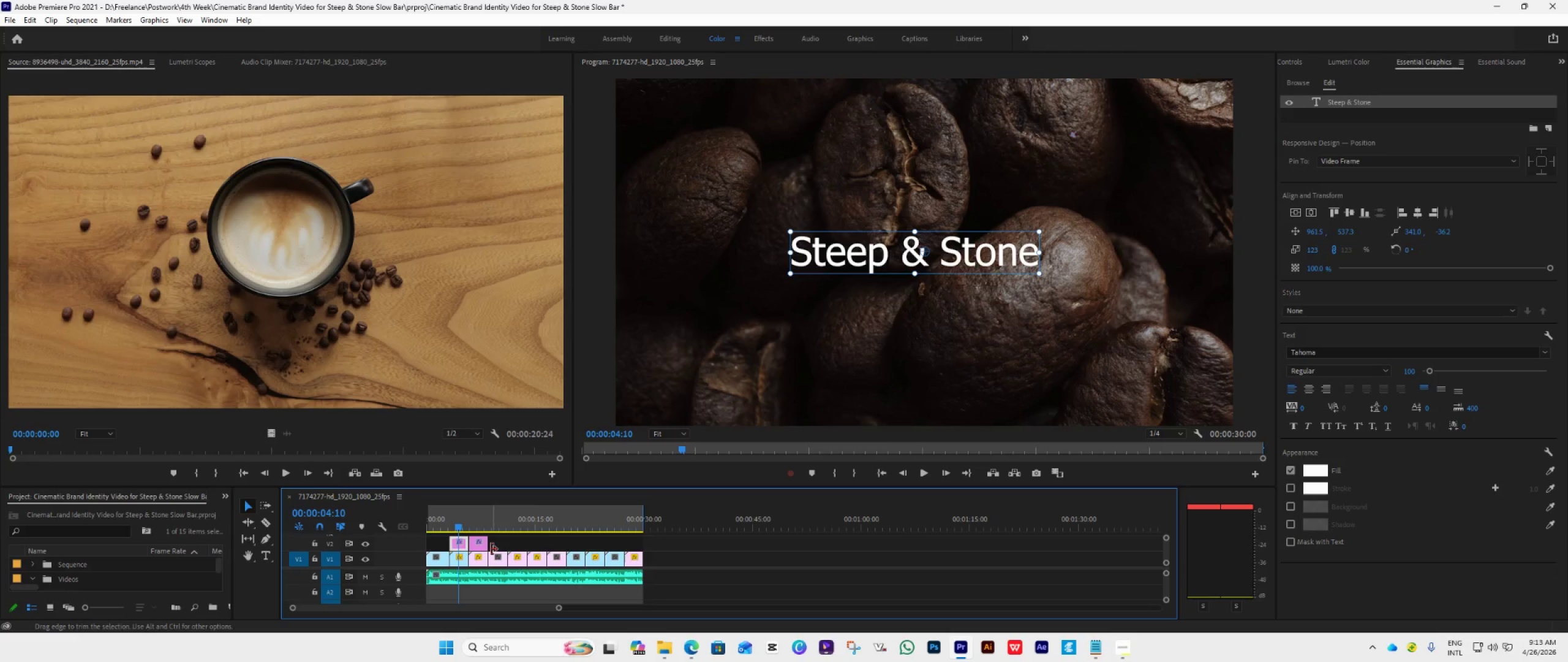 
hold_key(key=AltLeft, duration=1.42)
 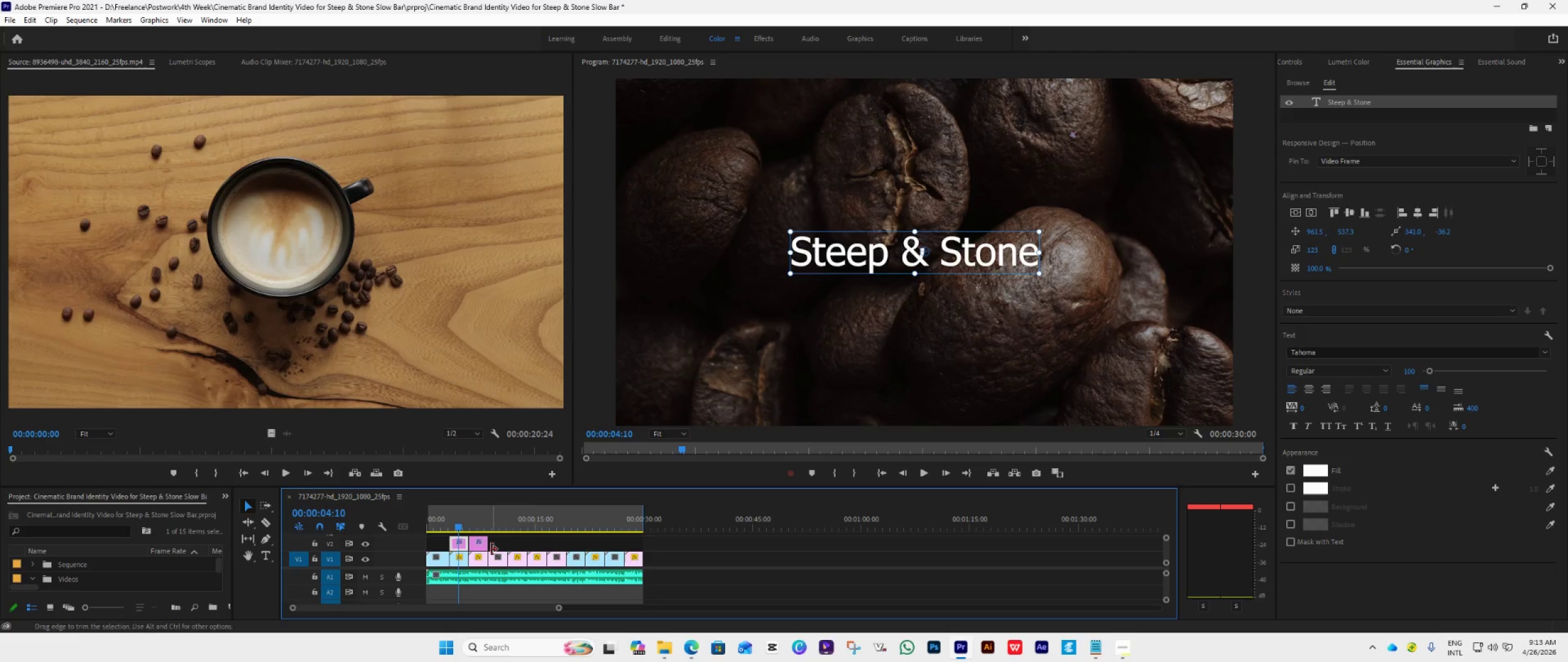 
hold_key(key=AltLeft, duration=0.66)
 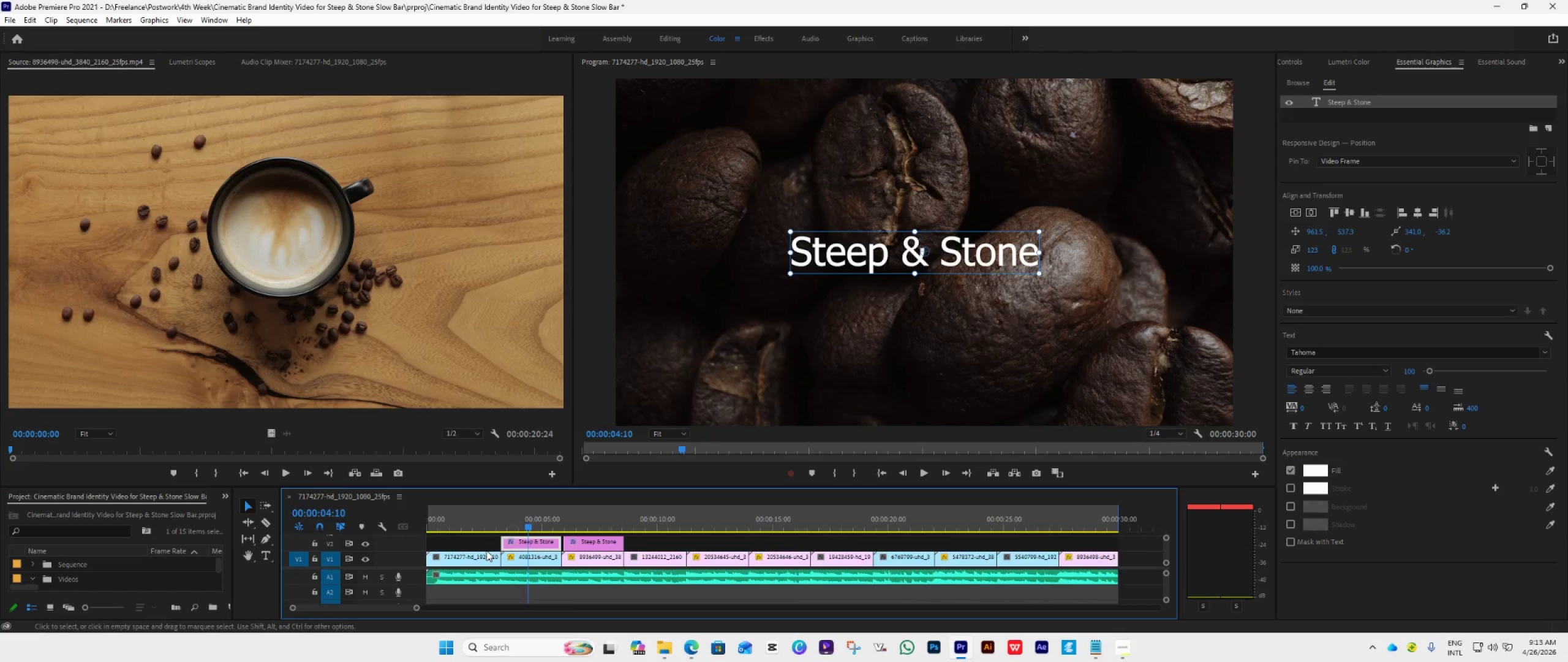 
hold_key(key=AltLeft, duration=0.62)
 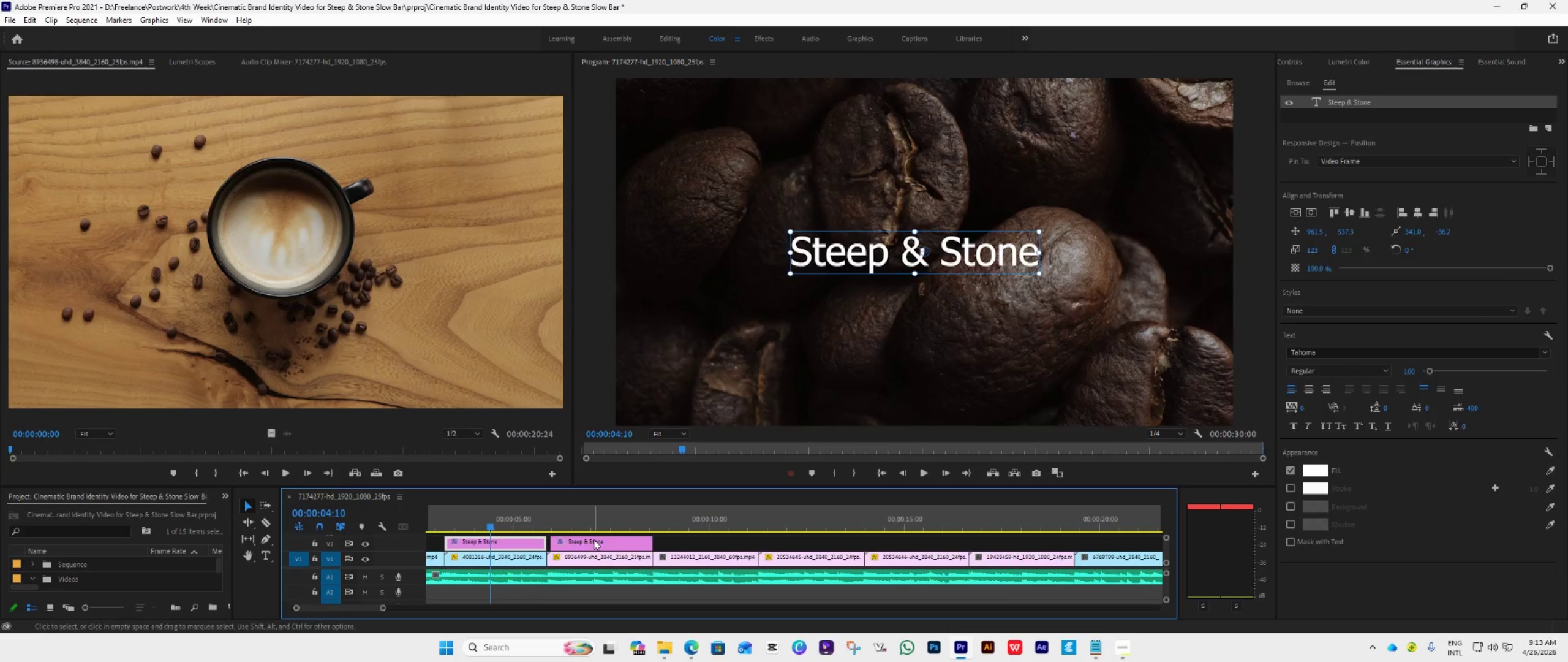 
scroll: coordinate [584, 564], scroll_direction: up, amount: 27.0
 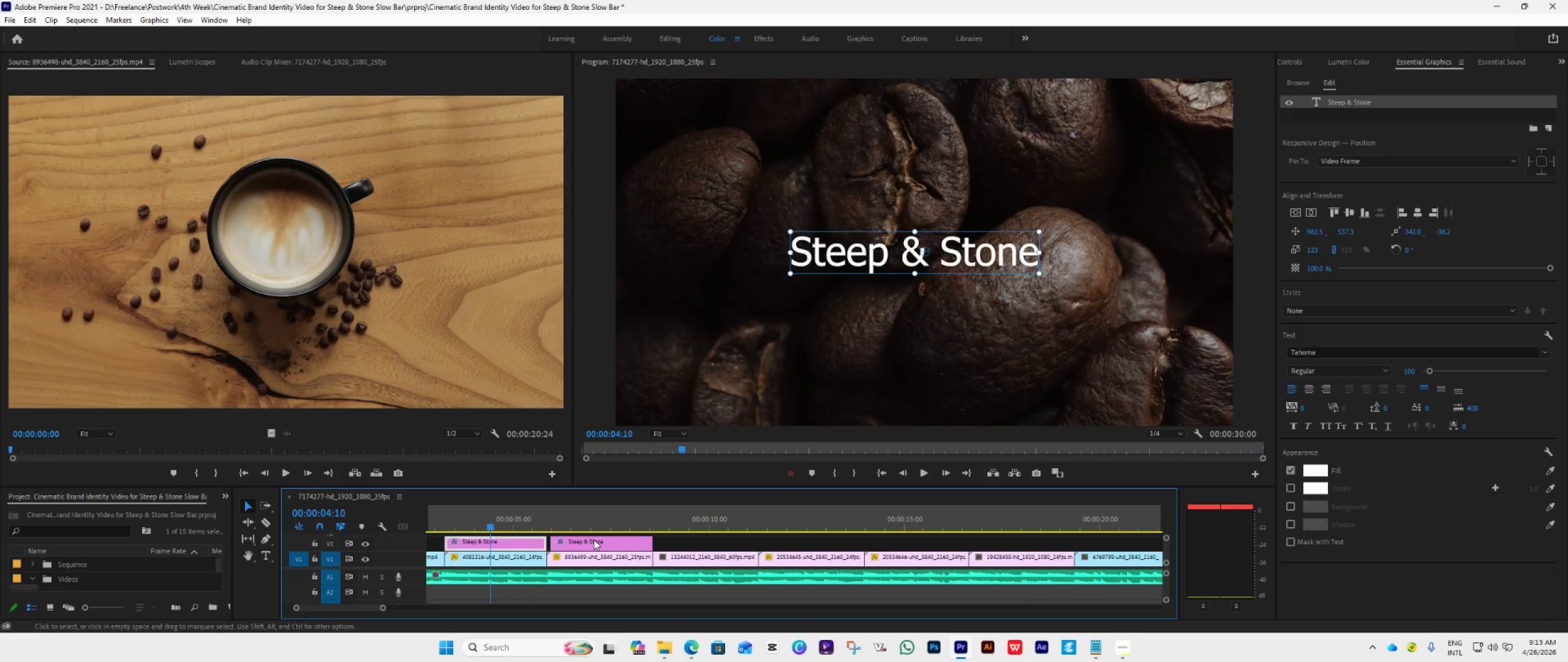 
left_click_drag(start_coordinate=[594, 539], to_coordinate=[589, 540])
 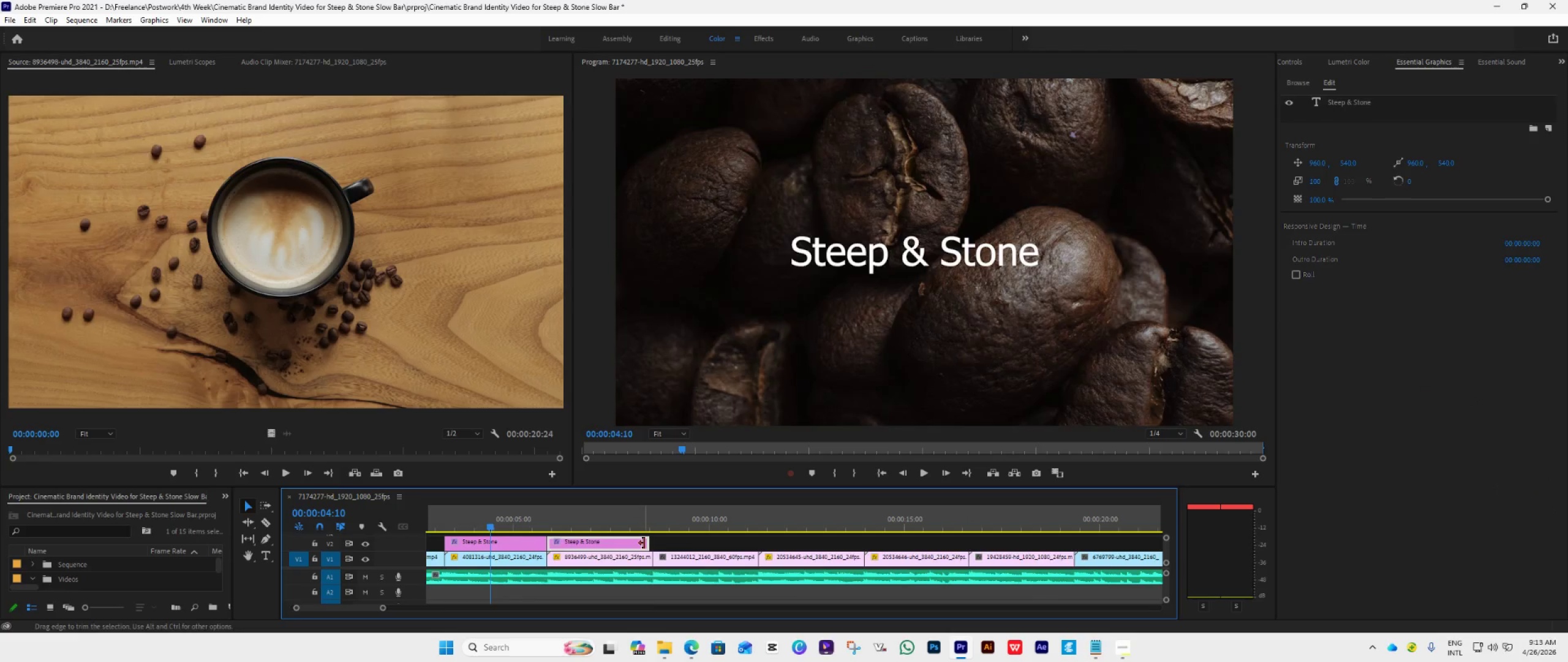 
left_click_drag(start_coordinate=[645, 543], to_coordinate=[649, 545])
 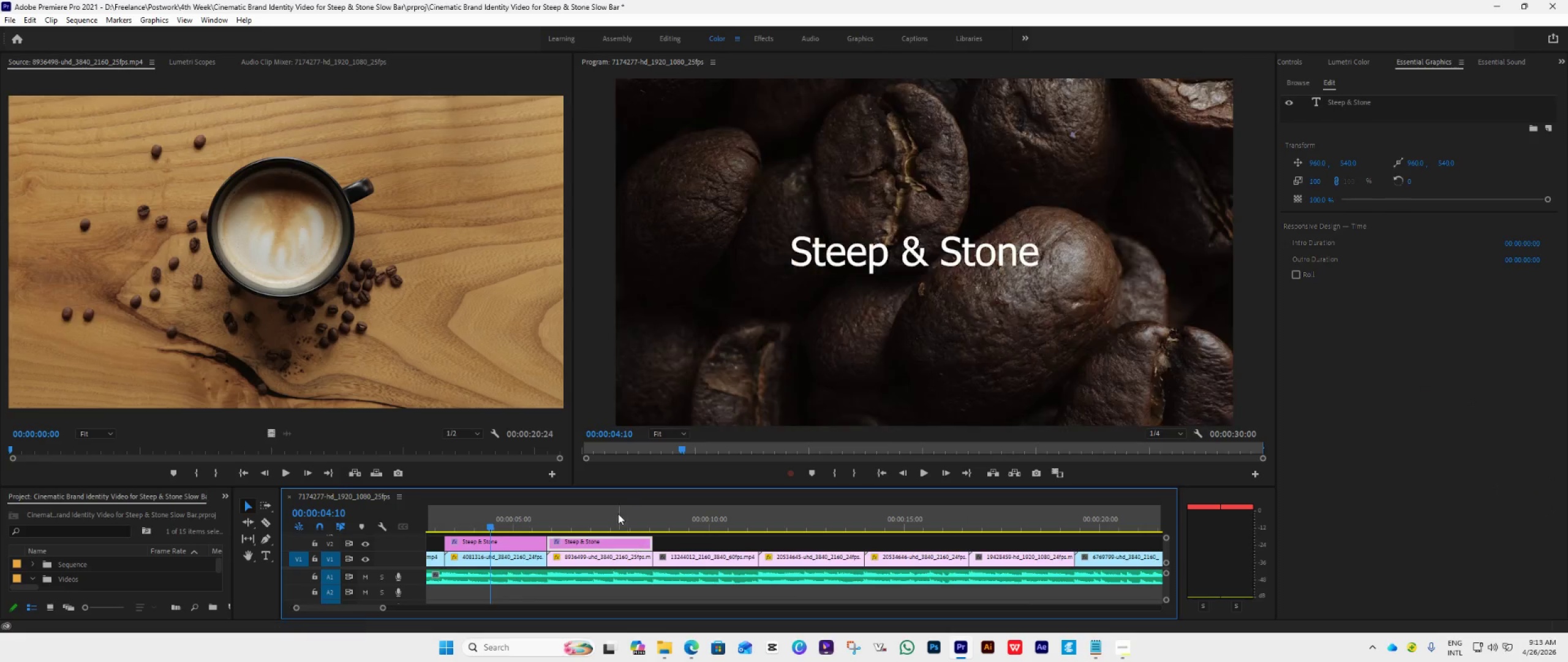 
left_click([618, 514])
 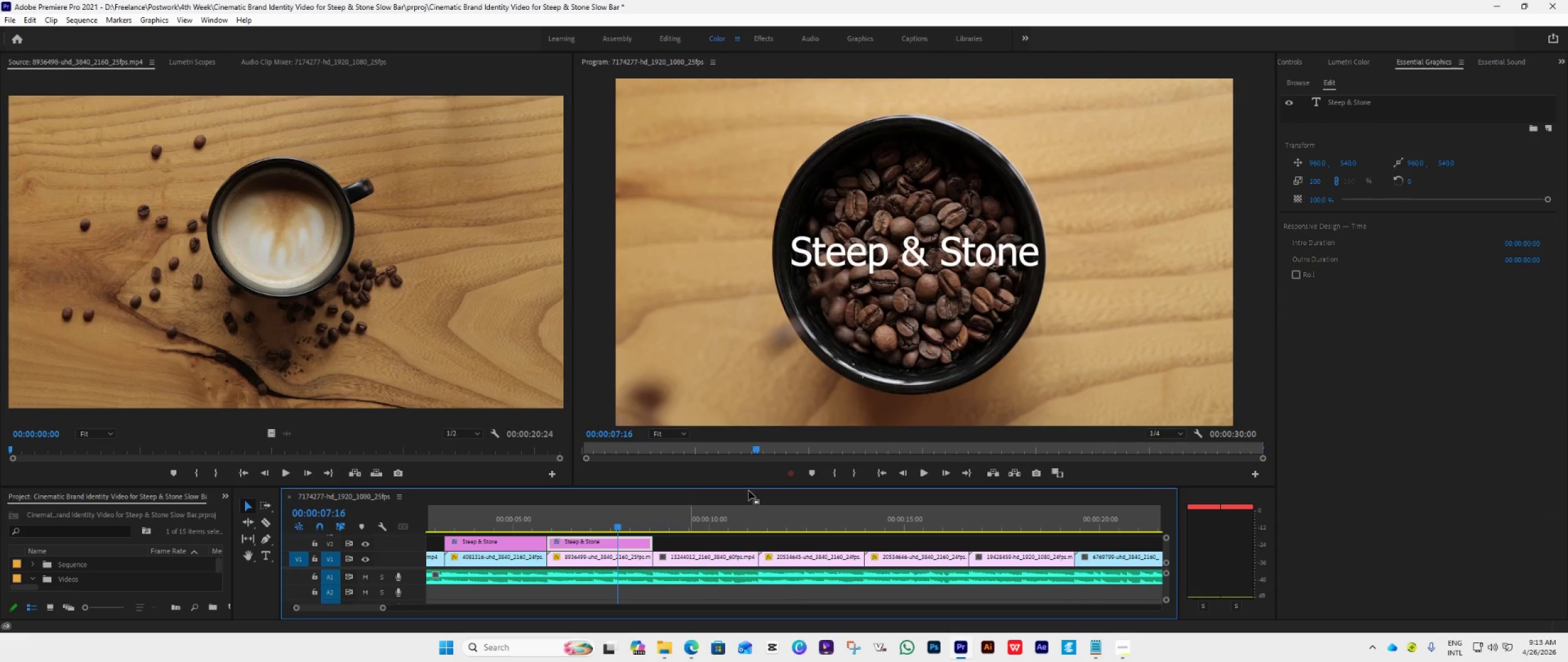 
hold_key(key=AltLeft, duration=0.39)
scroll: coordinate [754, 490], scroll_direction: down, amount: 4.0
 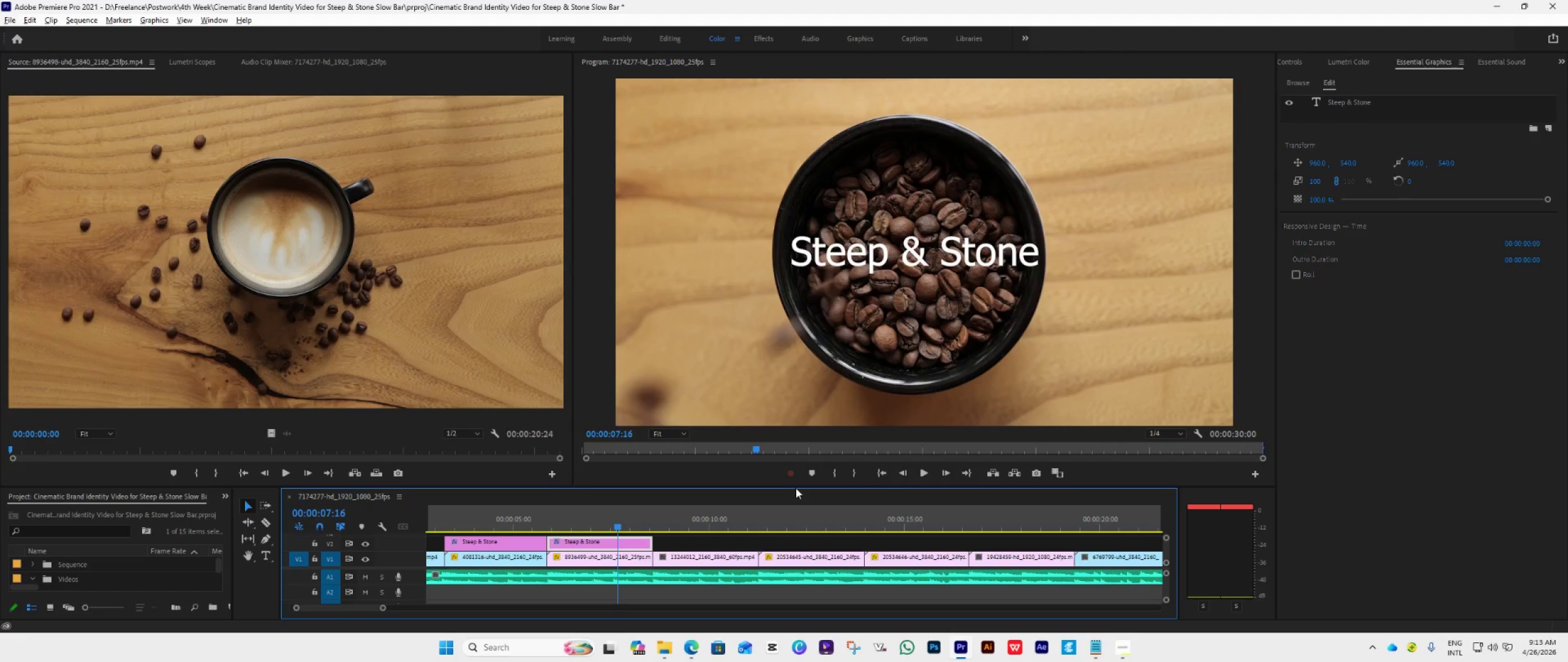 
left_click([671, 542])
 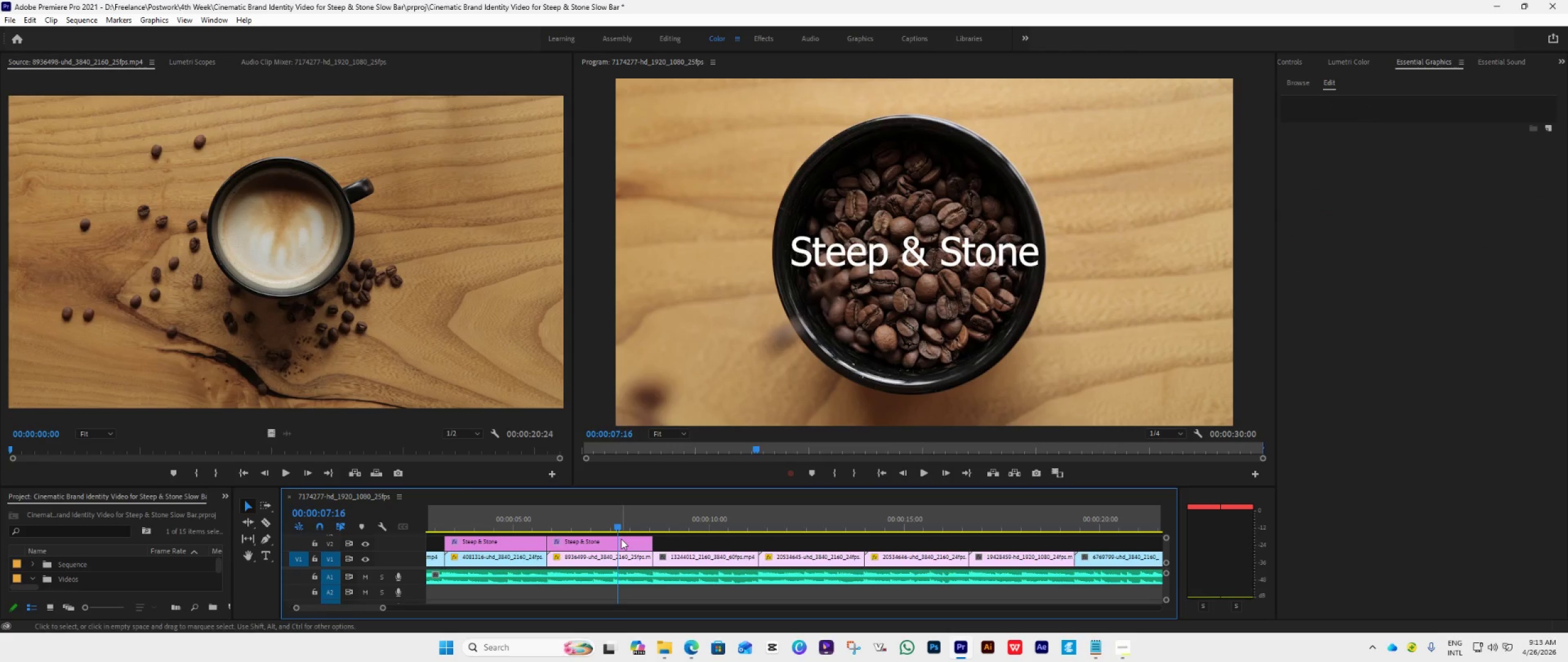 
left_click([620, 539])
 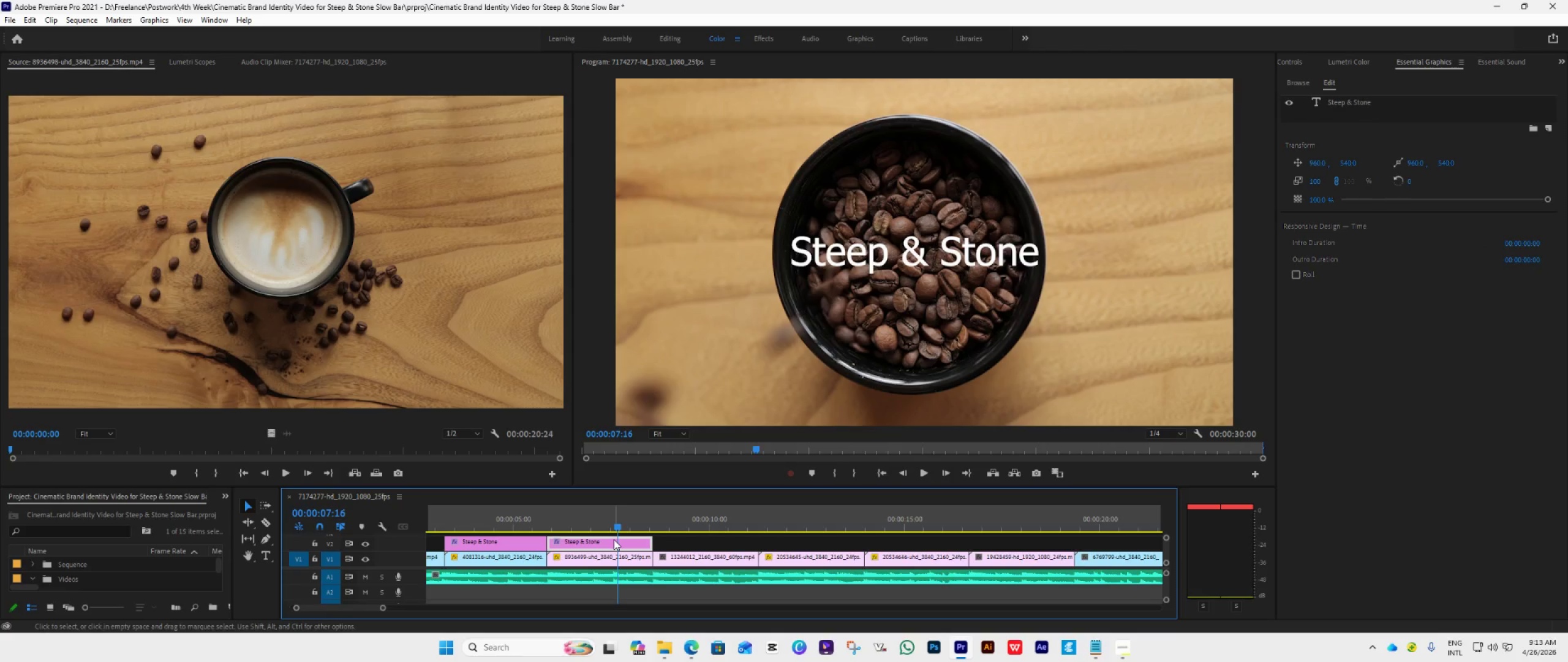 
left_click_drag(start_coordinate=[614, 539], to_coordinate=[1047, 541])
 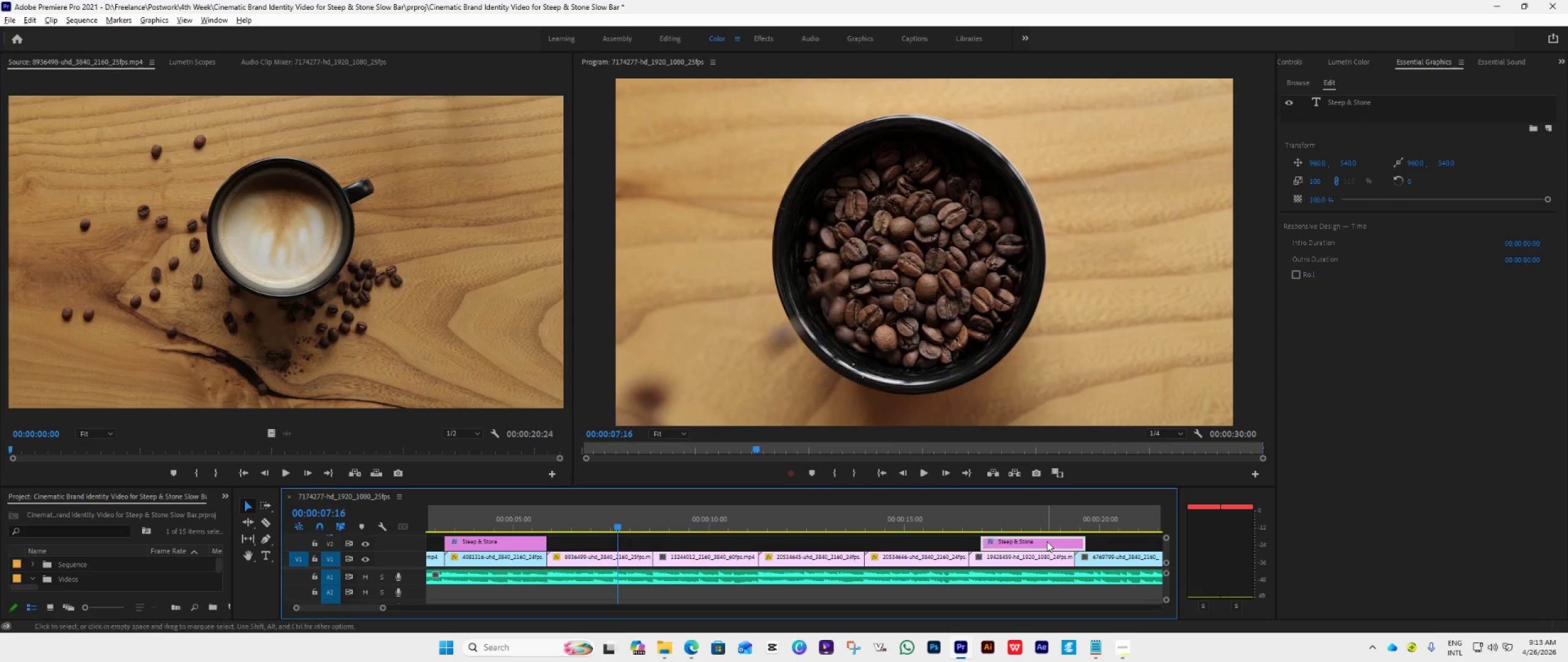 
hold_key(key=AltLeft, duration=0.7)
scroll: coordinate [1047, 541], scroll_direction: down, amount: 12.0
 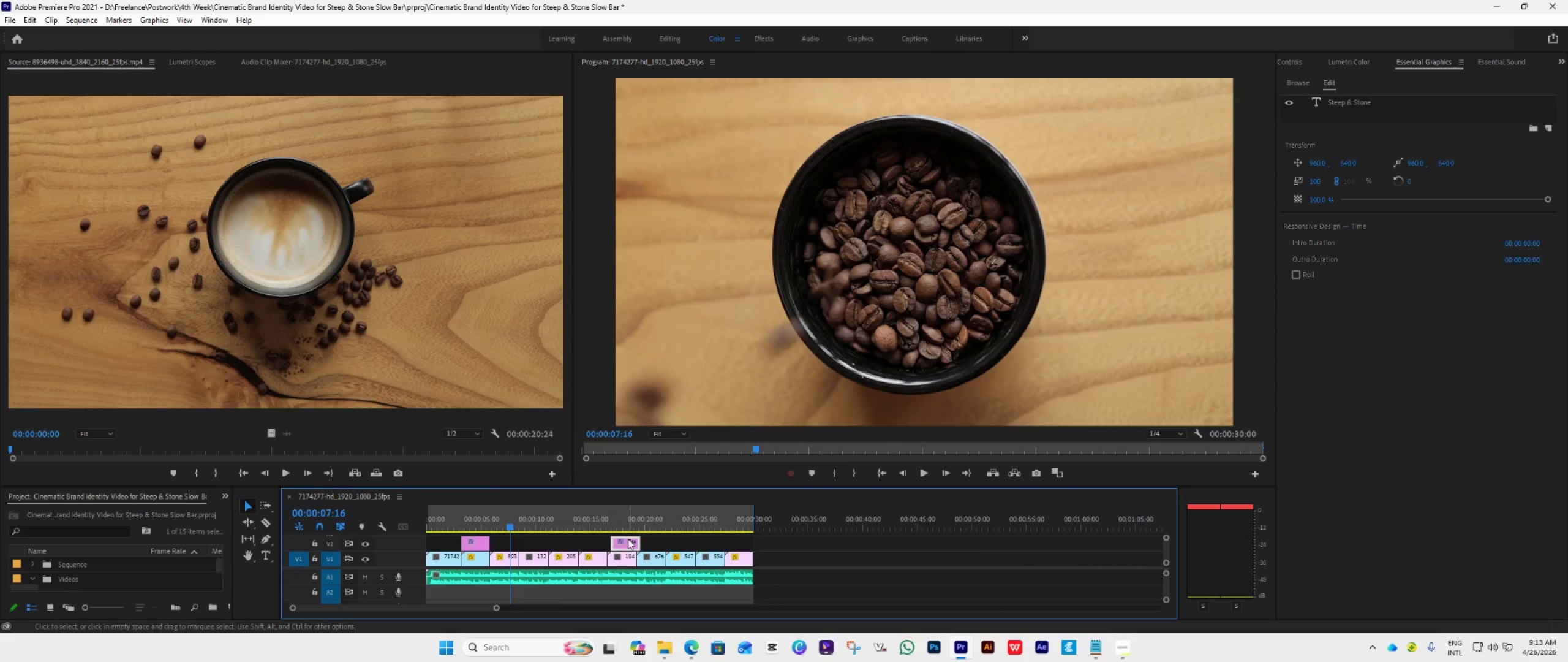 
left_click_drag(start_coordinate=[627, 539], to_coordinate=[744, 547])
 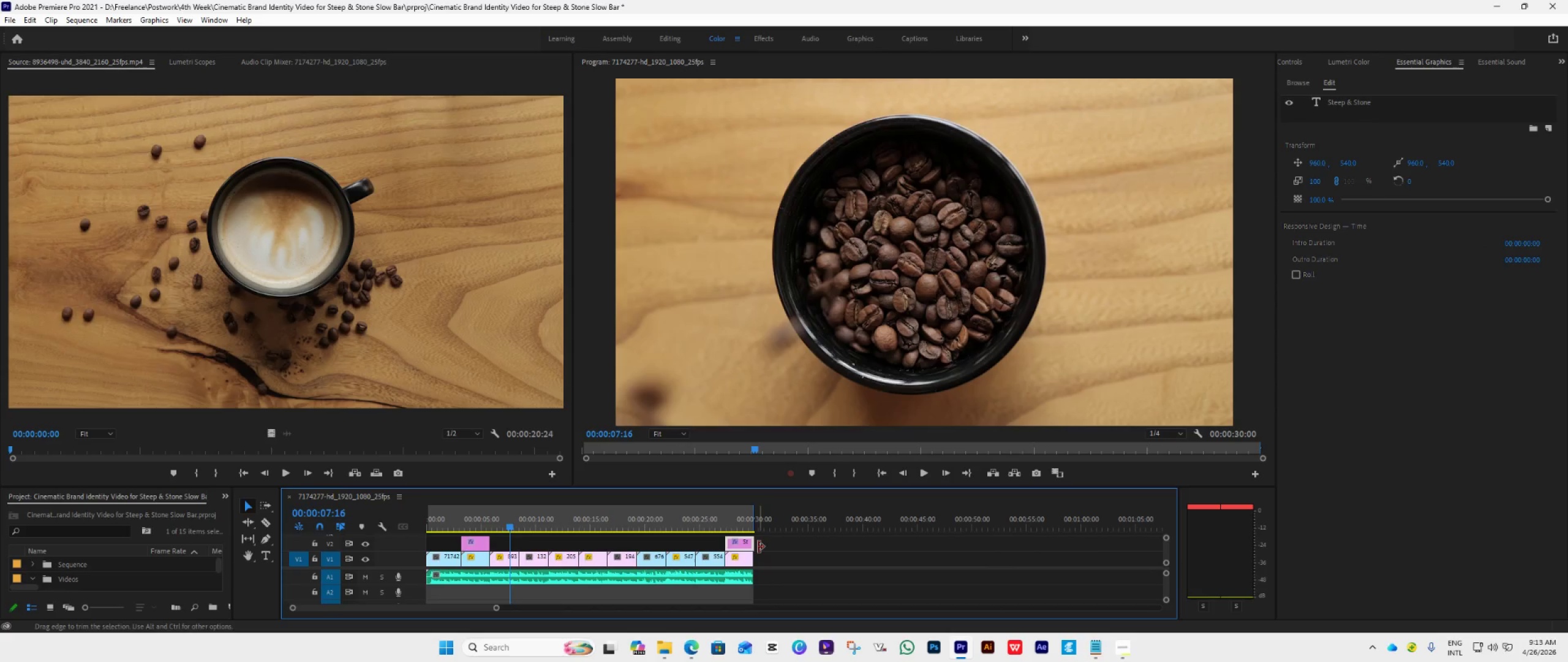 
left_click_drag(start_coordinate=[758, 547], to_coordinate=[755, 552])
 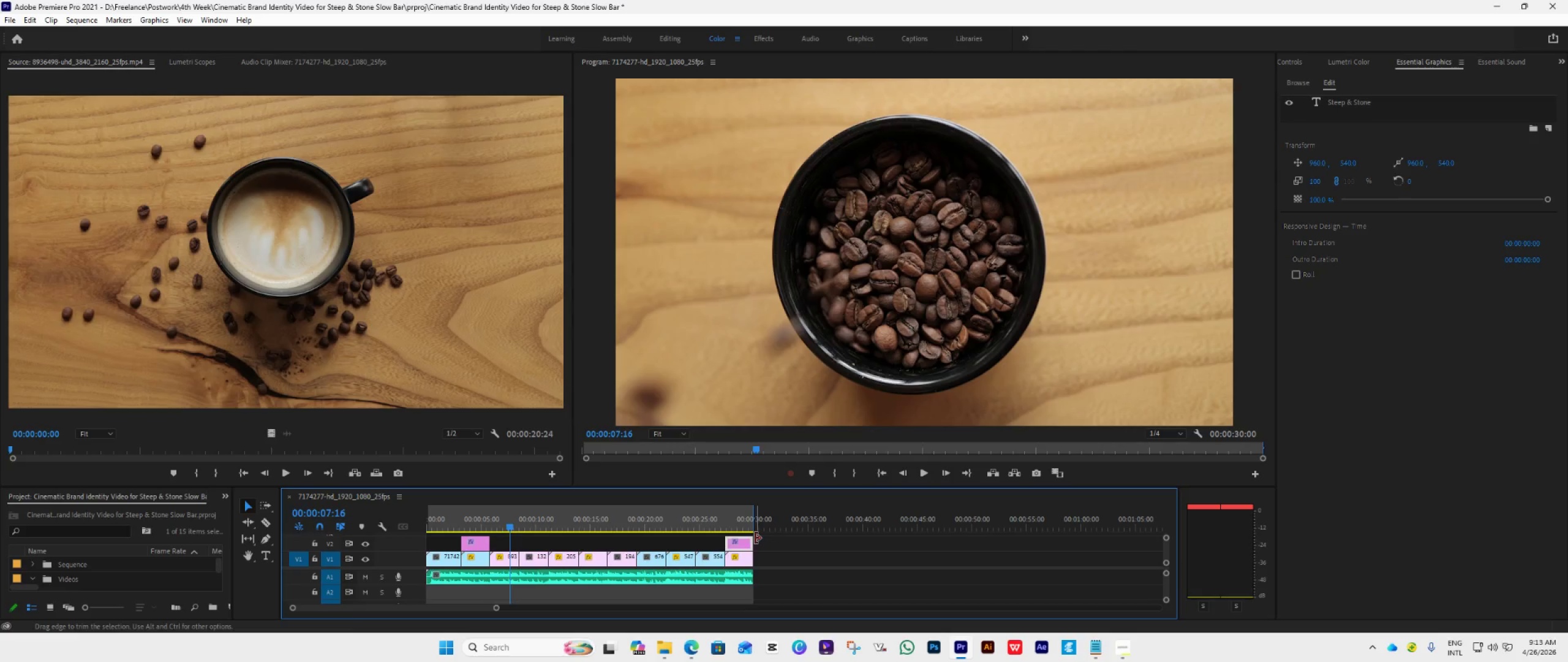 
left_click([741, 523])
 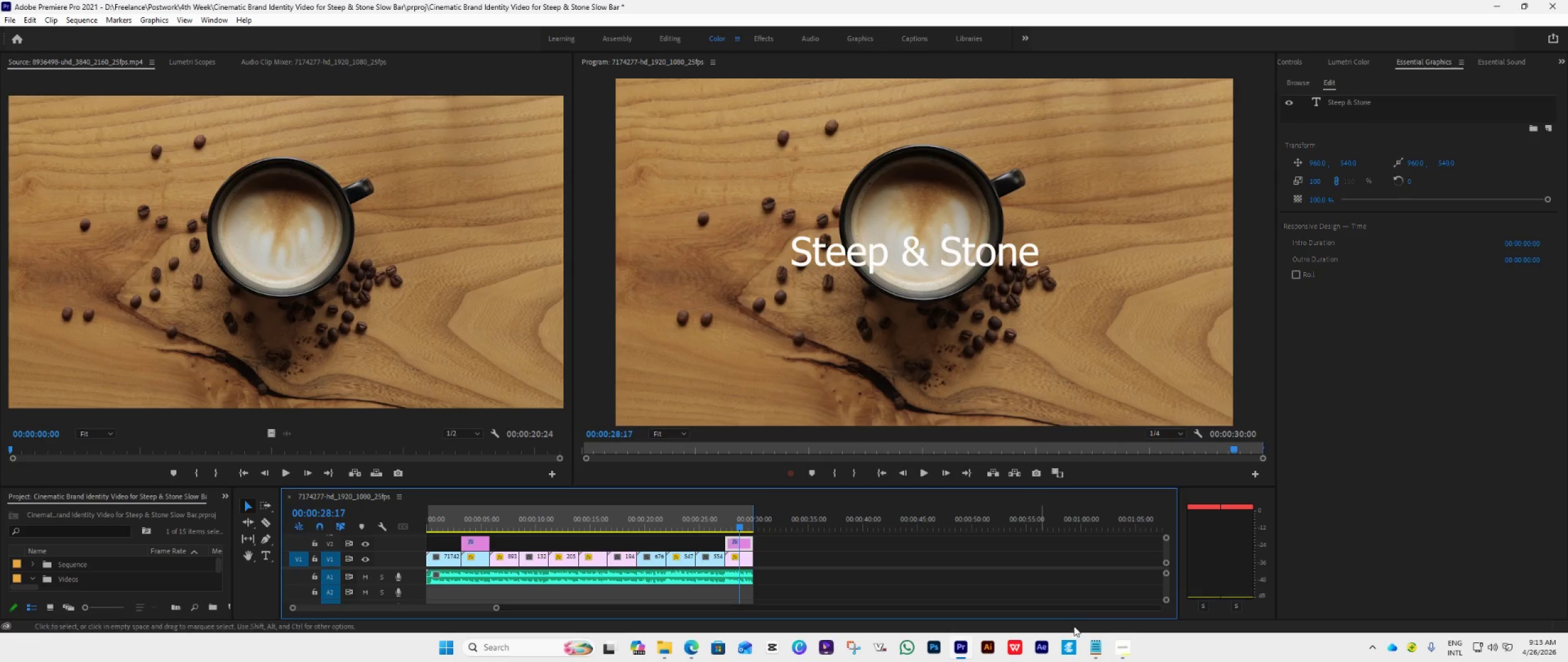 
left_click([1118, 645])